 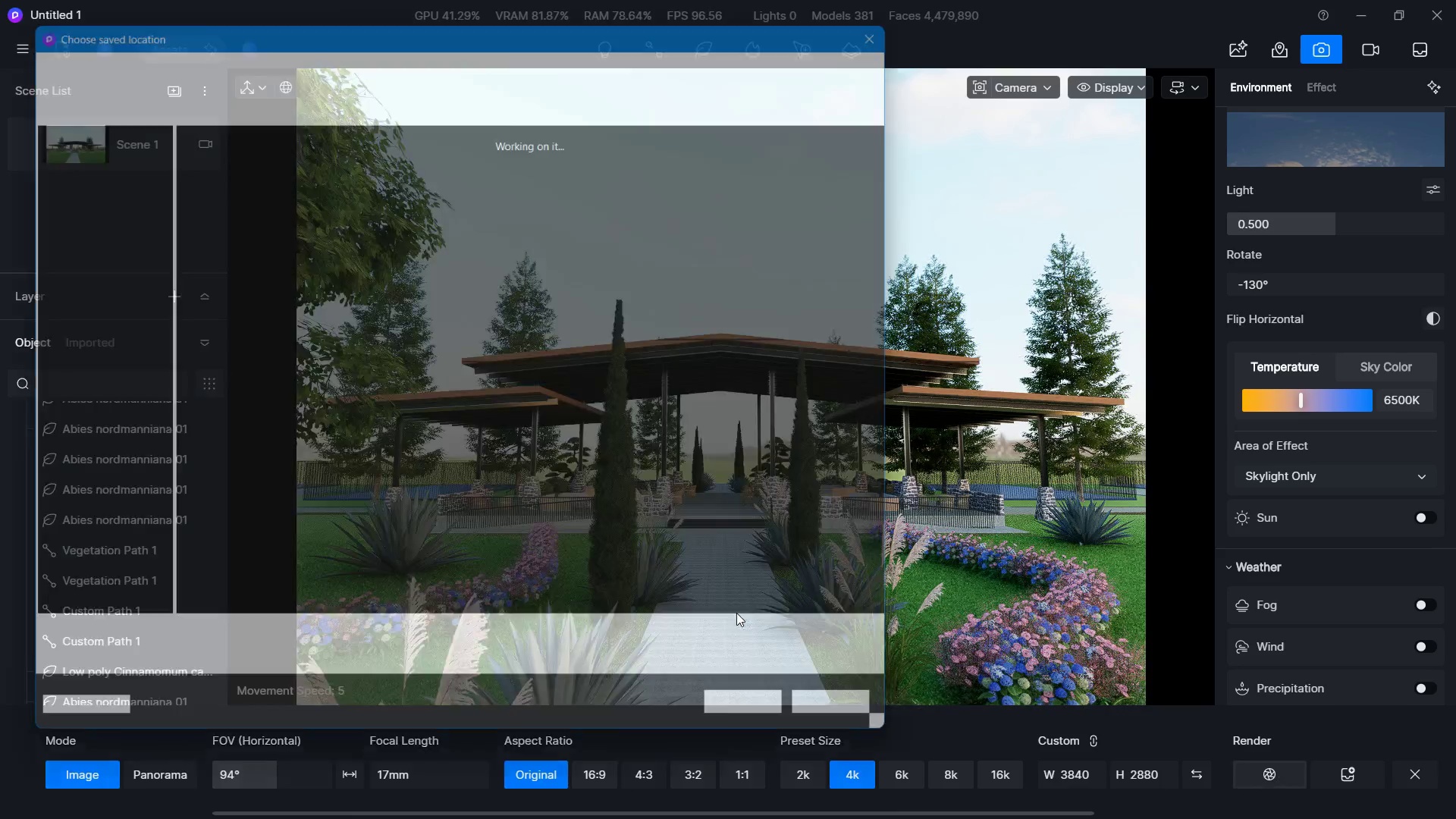 
left_click([259, 52])
 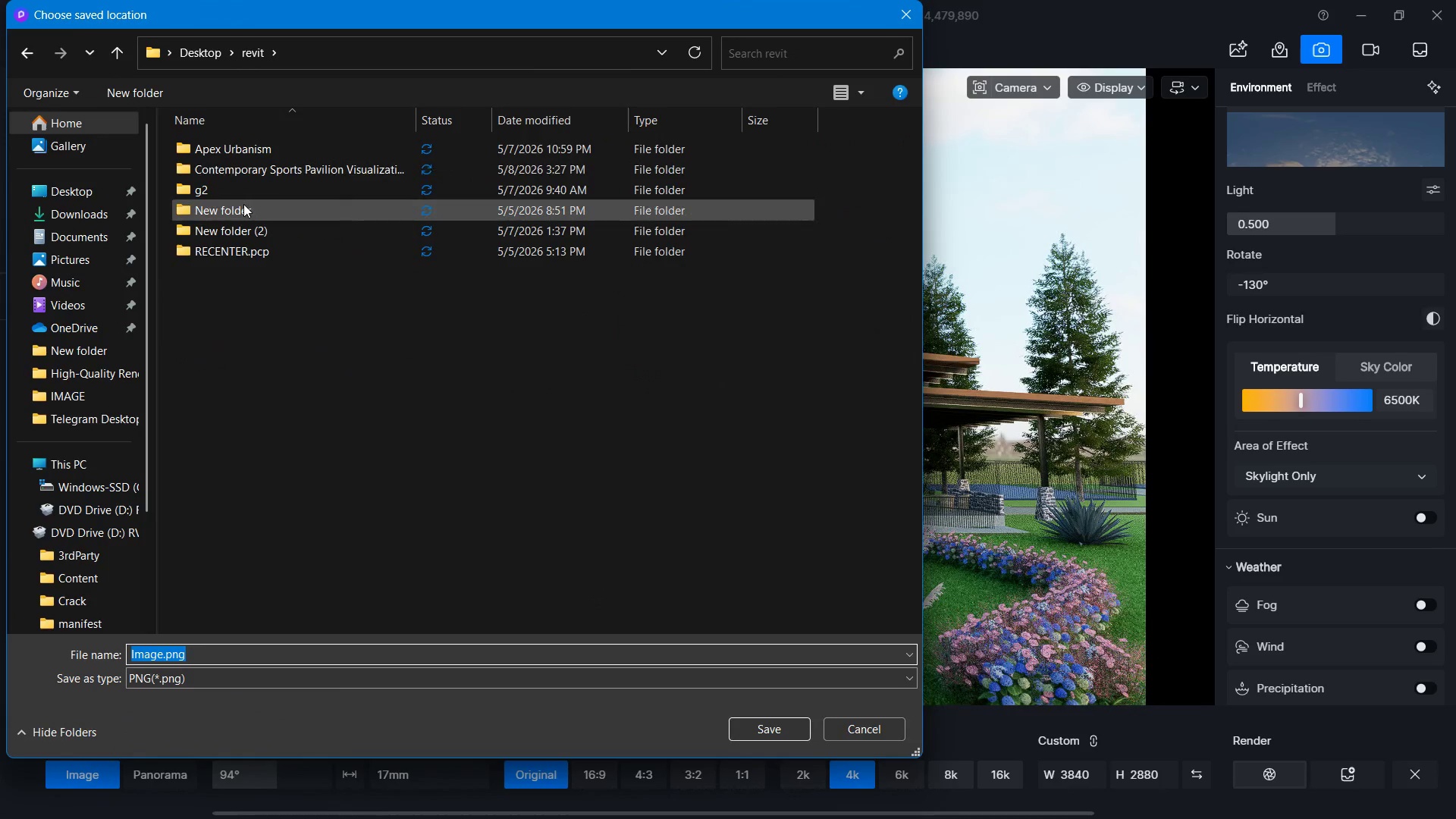 
double_click([257, 169])
 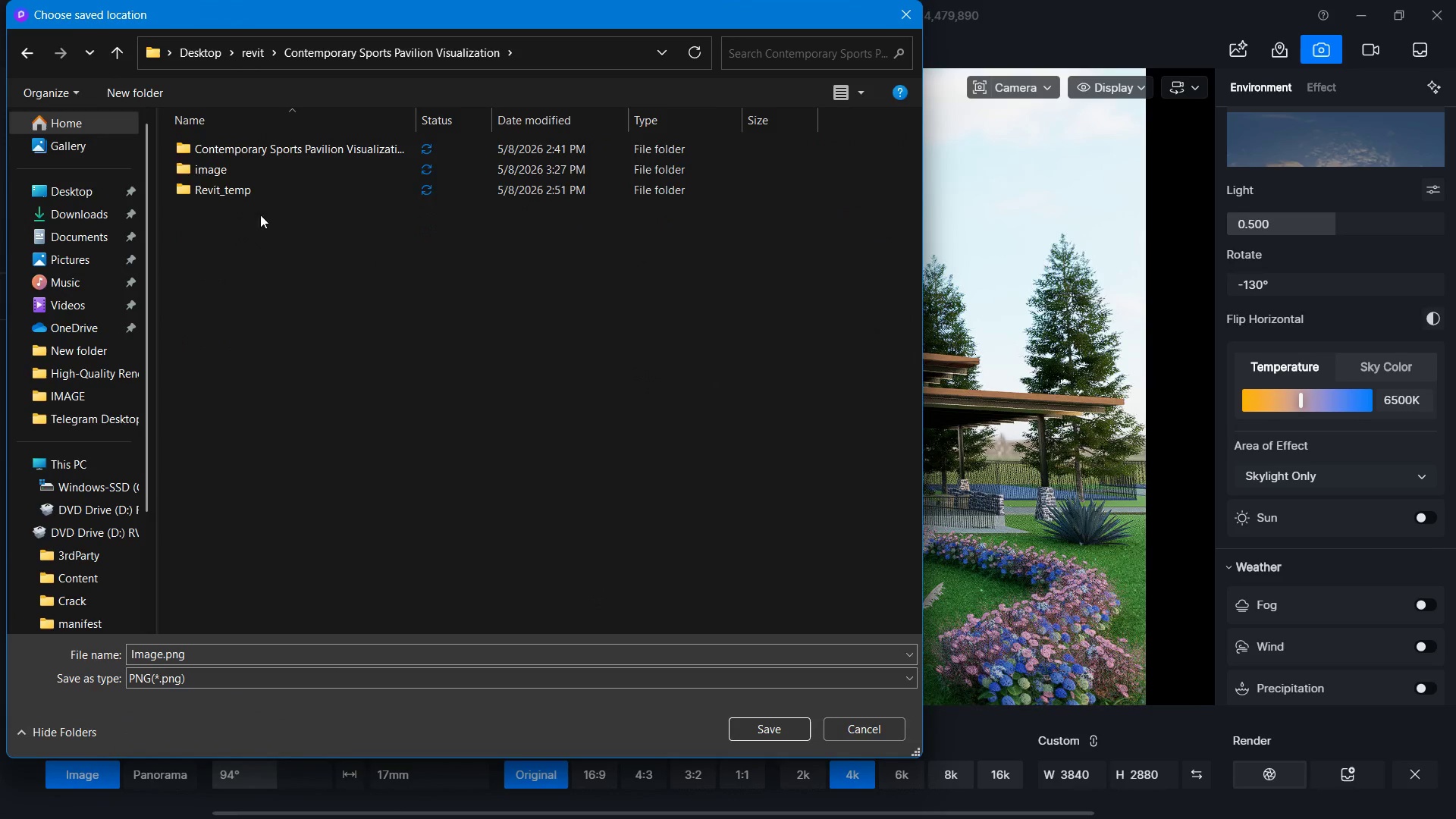 
double_click([247, 168])
 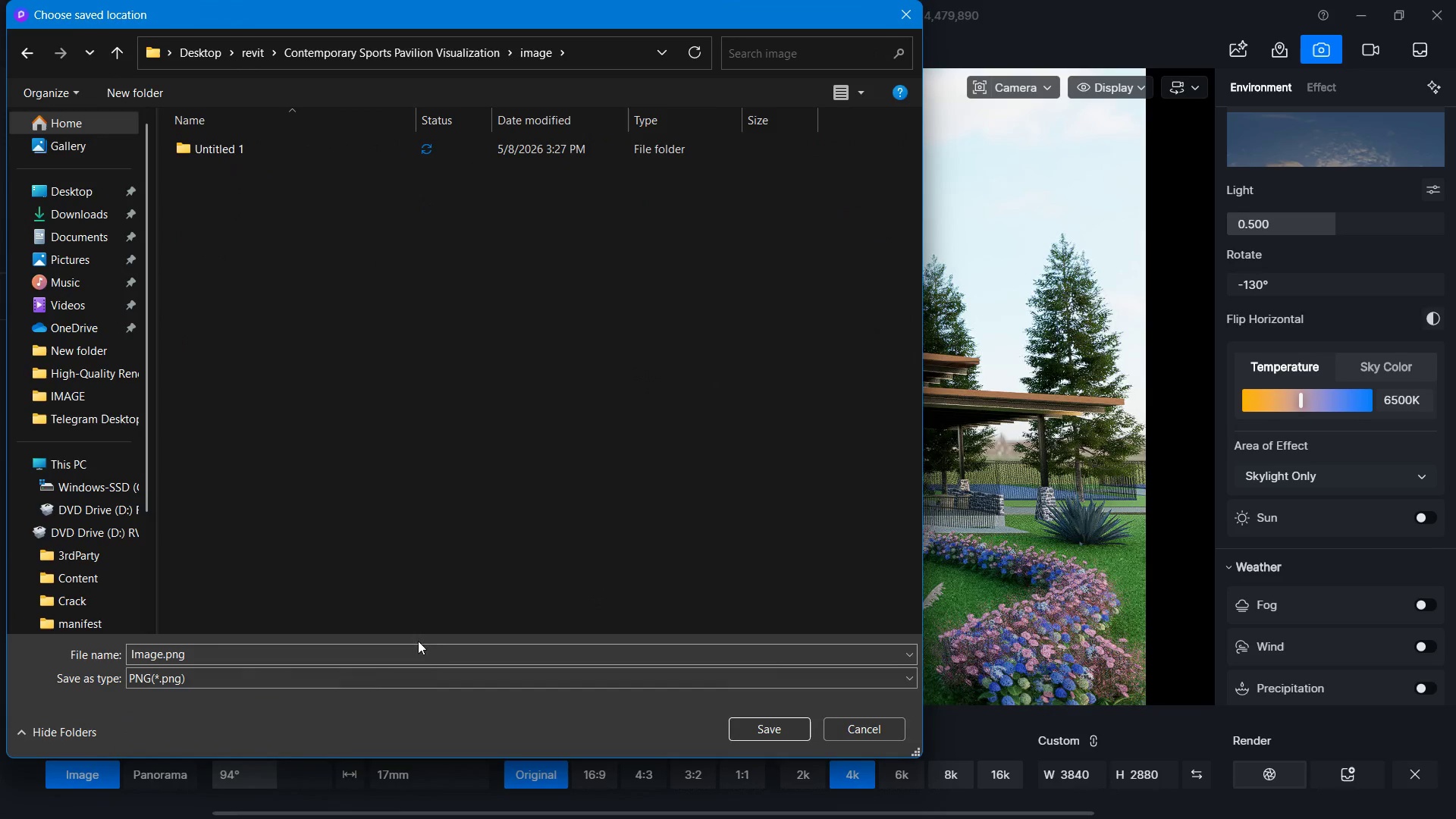 
key(Alt+Tab)